 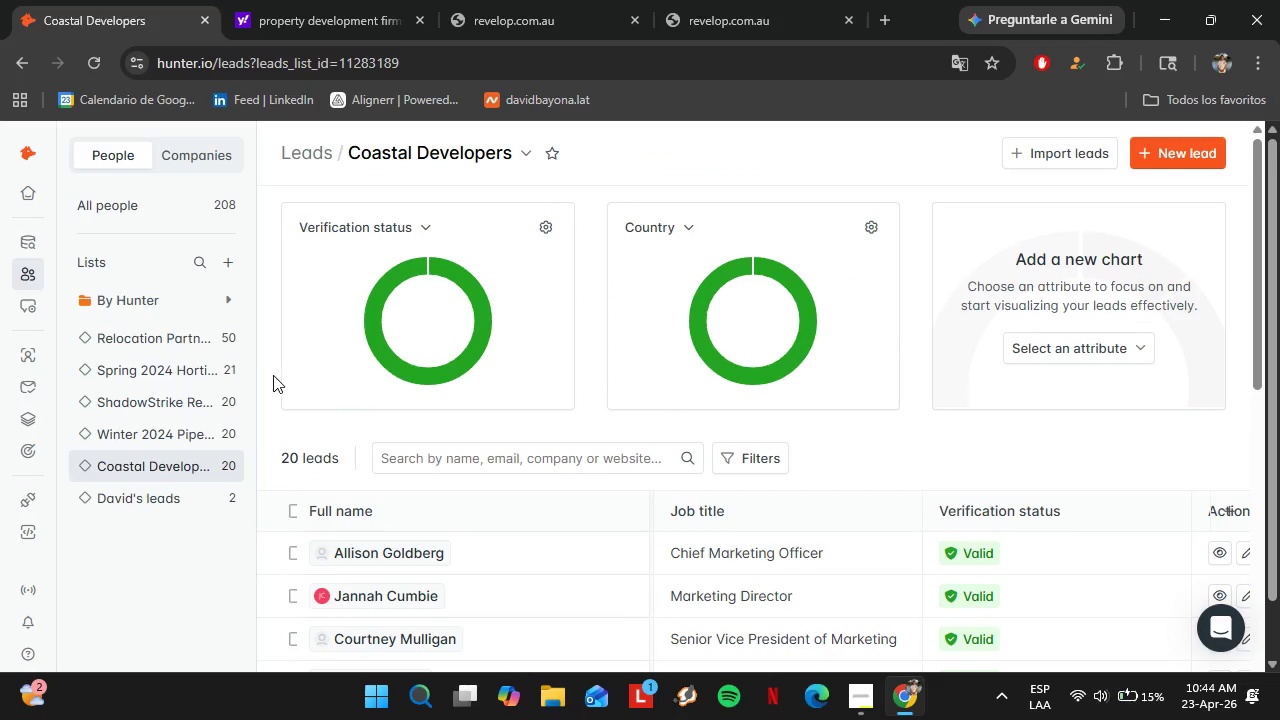 
key(PrintScreen)
 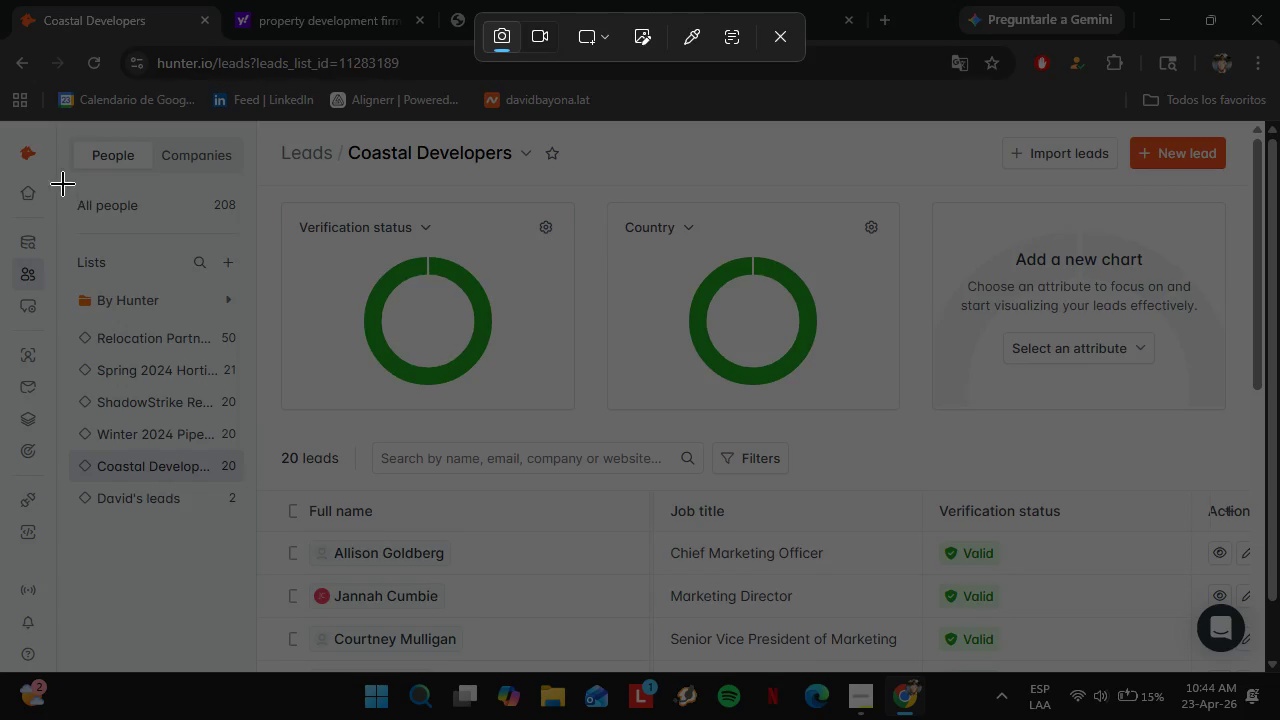 
left_click_drag(start_coordinate=[0, 125], to_coordinate=[1260, 670])
 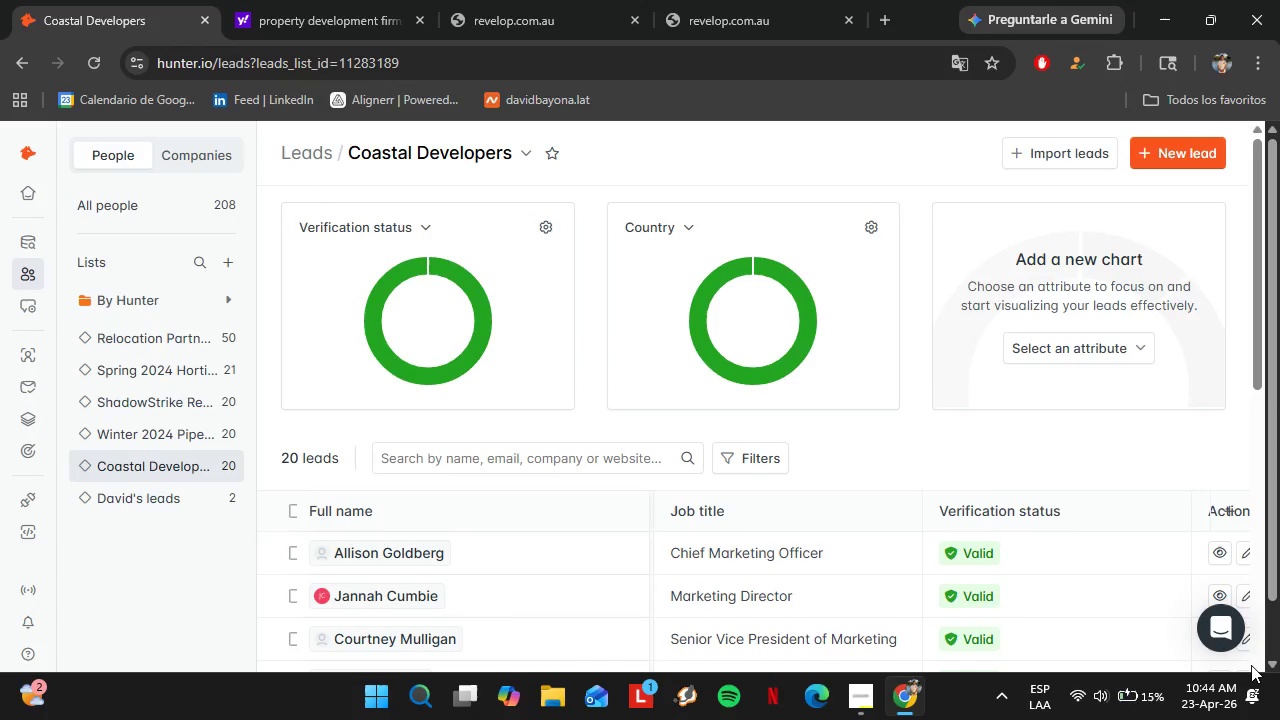 
left_click([1258, 665])
 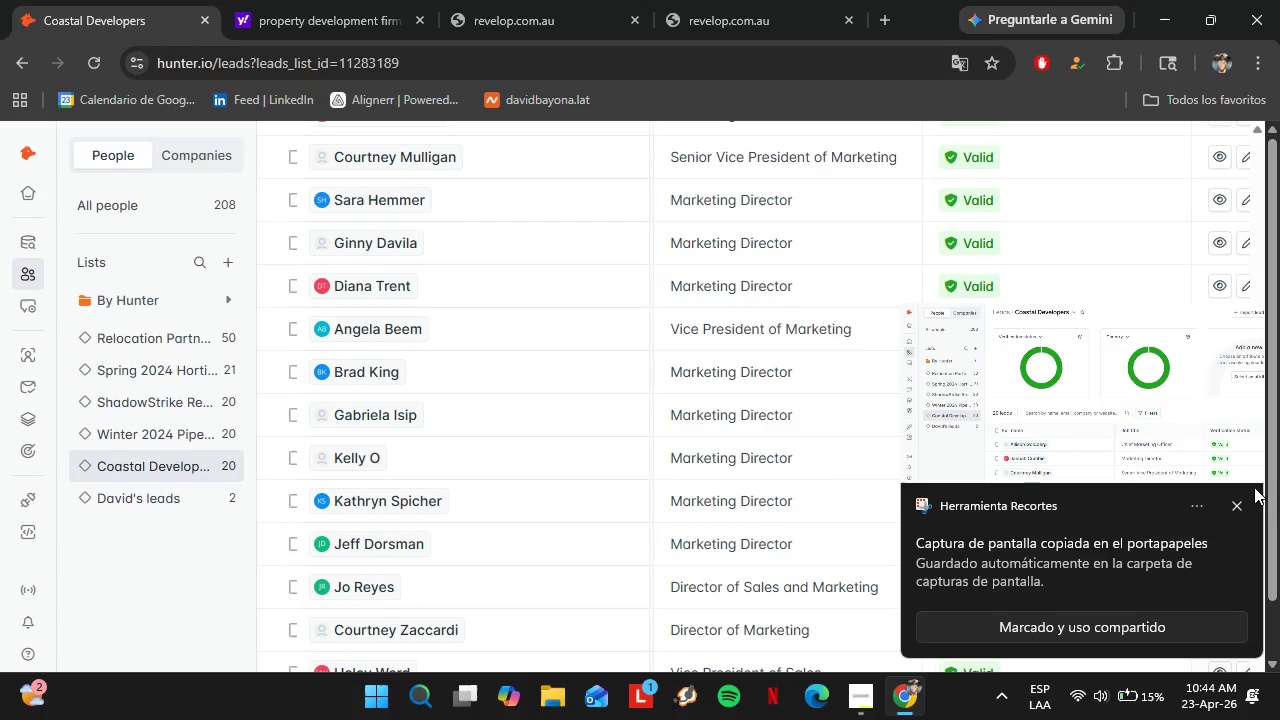 
left_click([1241, 503])
 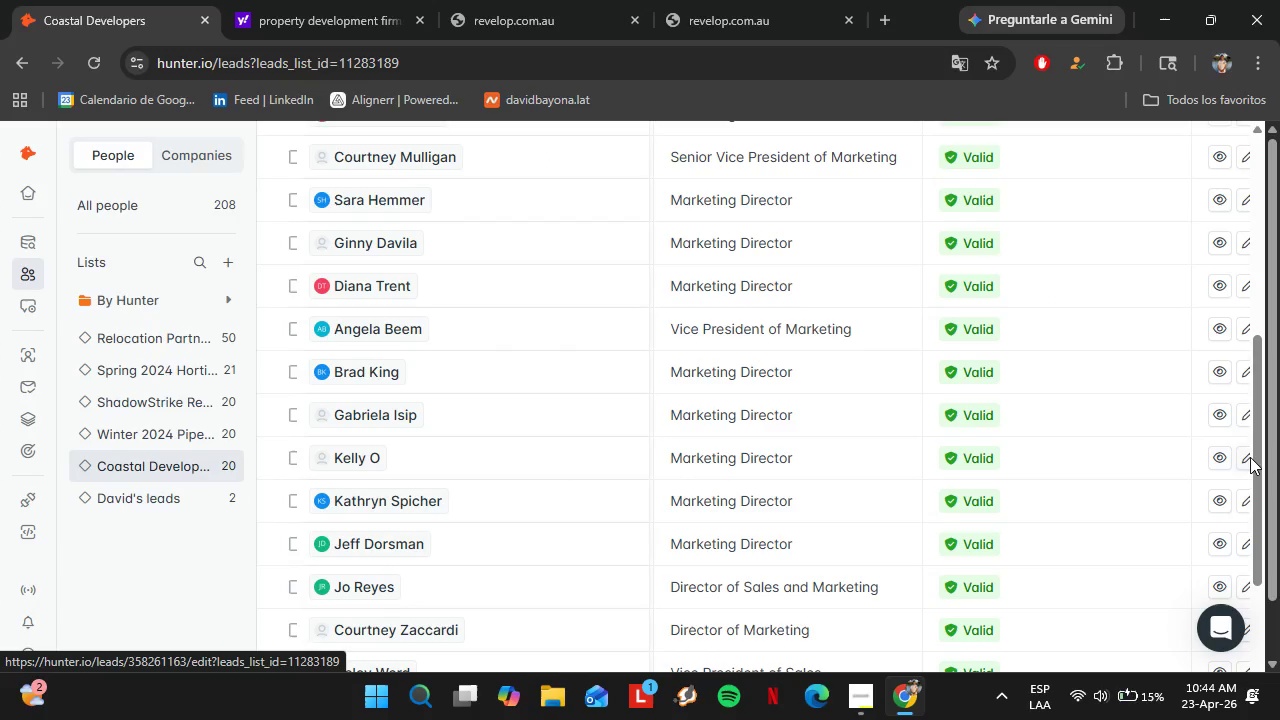 
left_click_drag(start_coordinate=[1254, 462], to_coordinate=[1256, 484])
 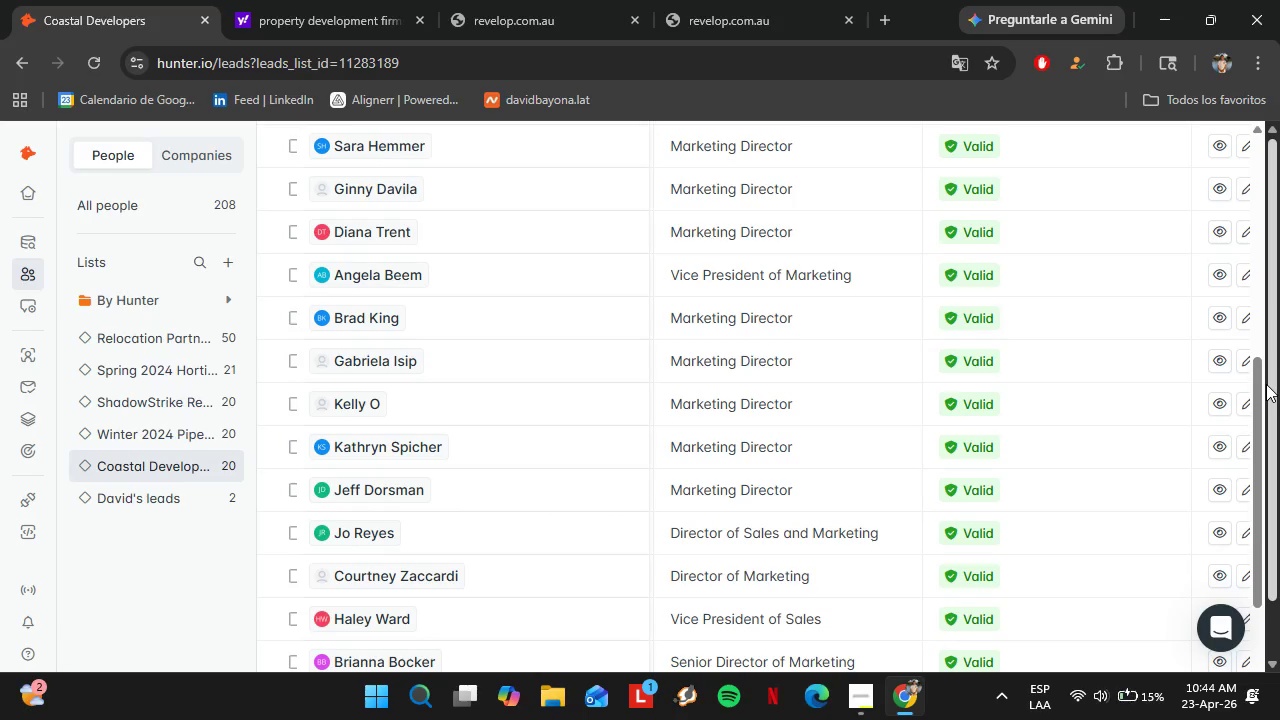 
left_click_drag(start_coordinate=[1257, 389], to_coordinate=[1263, 391])
 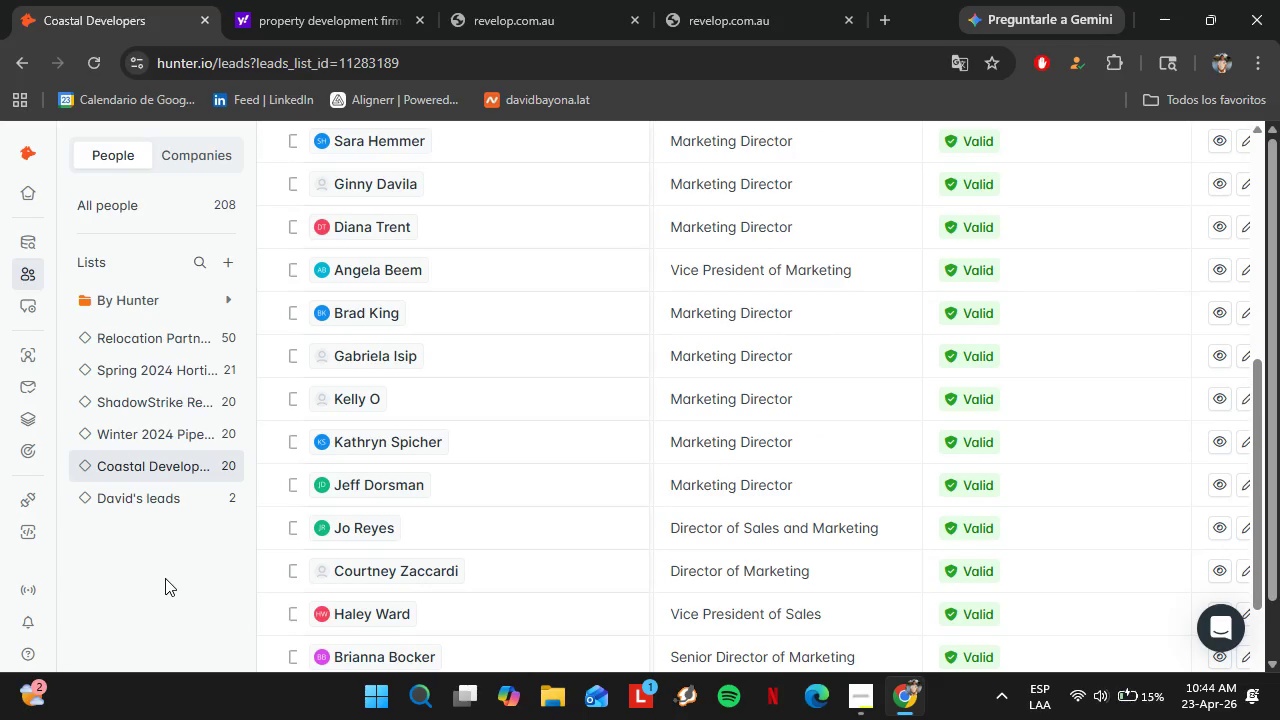 
key(PrintScreen)
 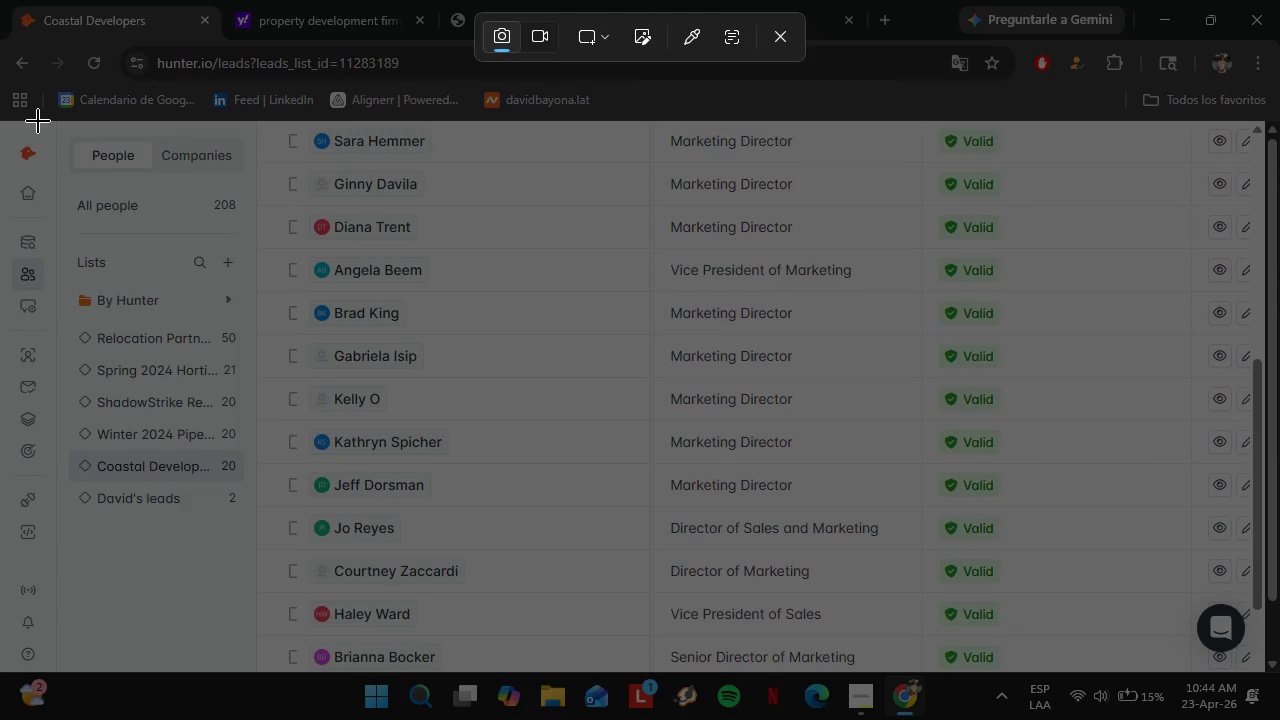 
left_click_drag(start_coordinate=[1, 123], to_coordinate=[1252, 670])
 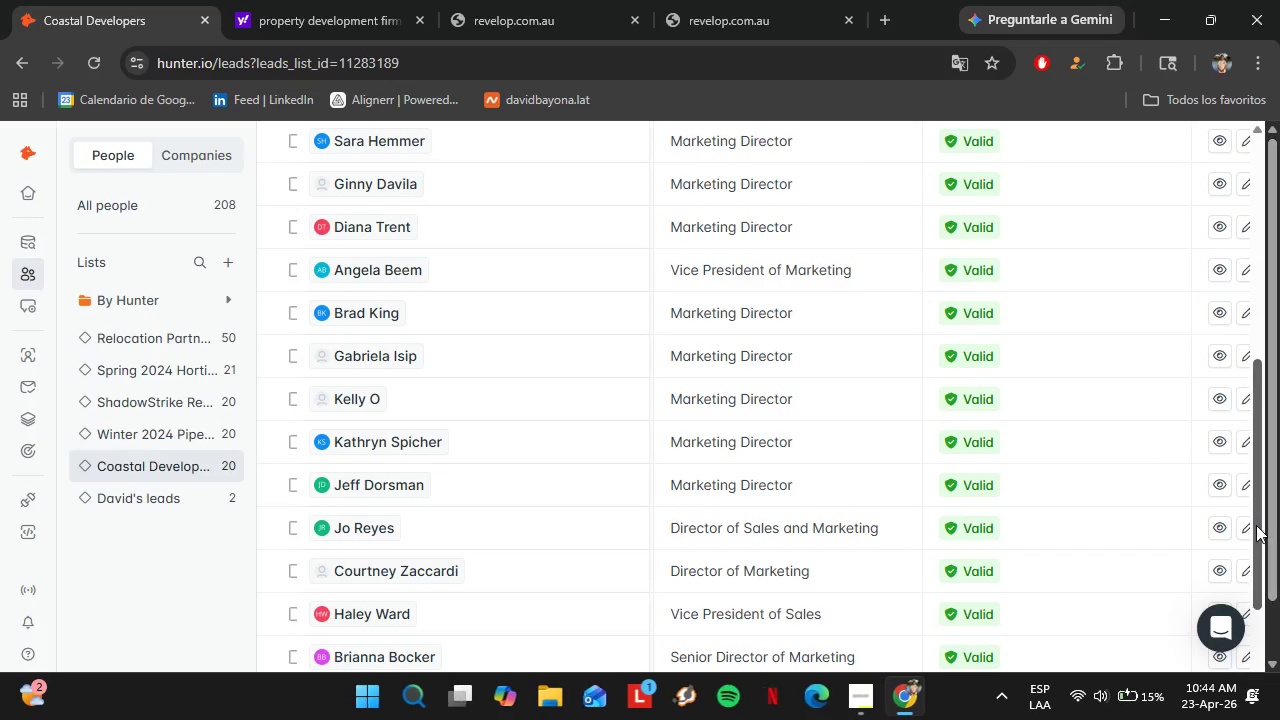 
left_click_drag(start_coordinate=[1256, 525], to_coordinate=[1272, 636])
 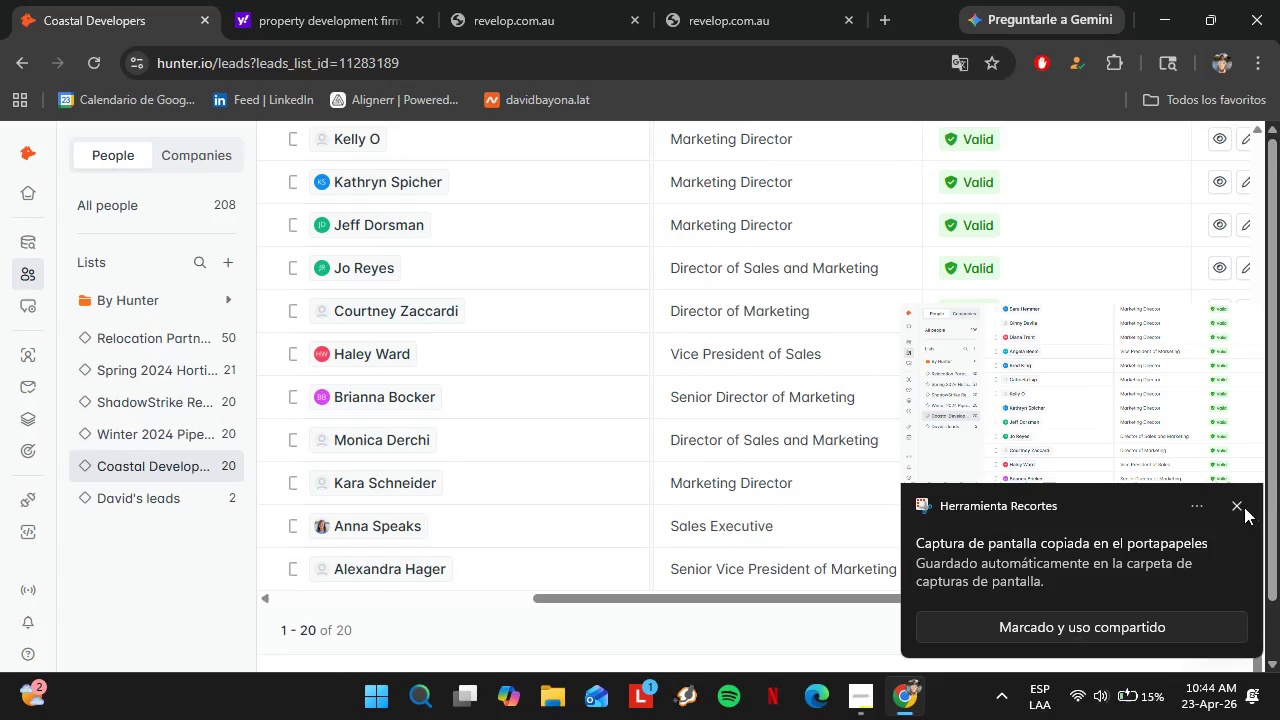 
left_click([1240, 506])
 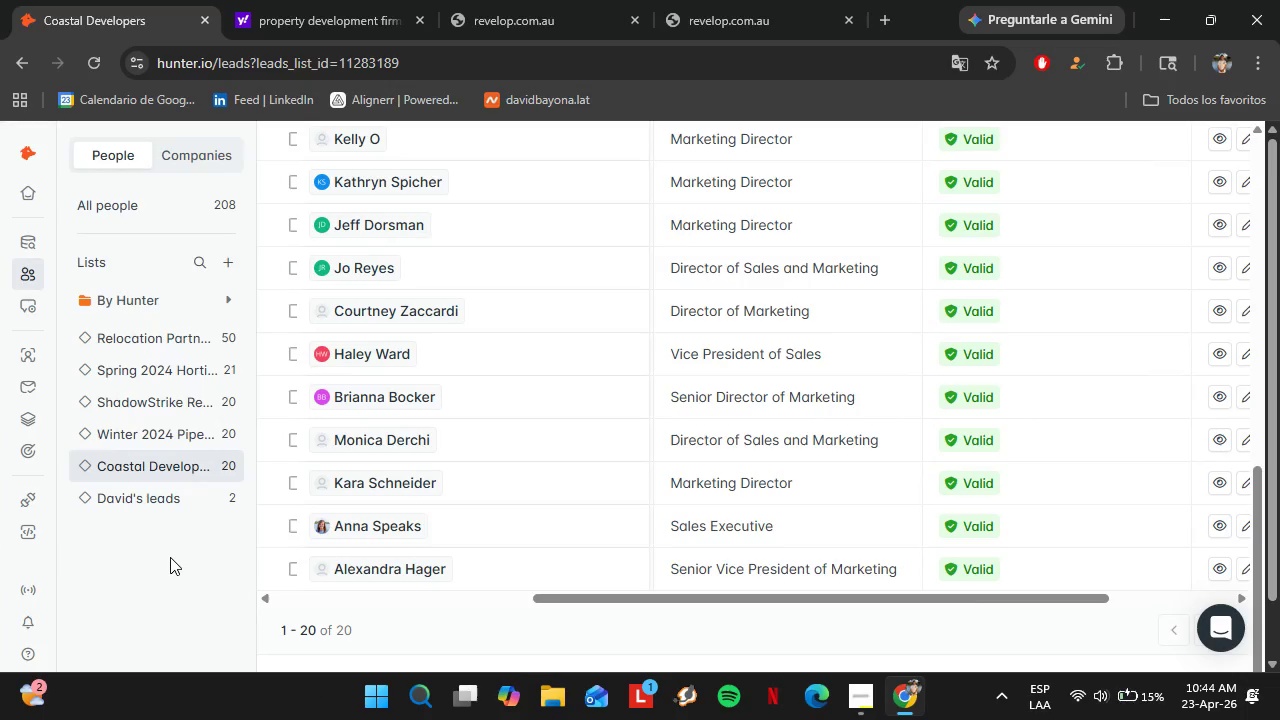 
key(PrintScreen)
 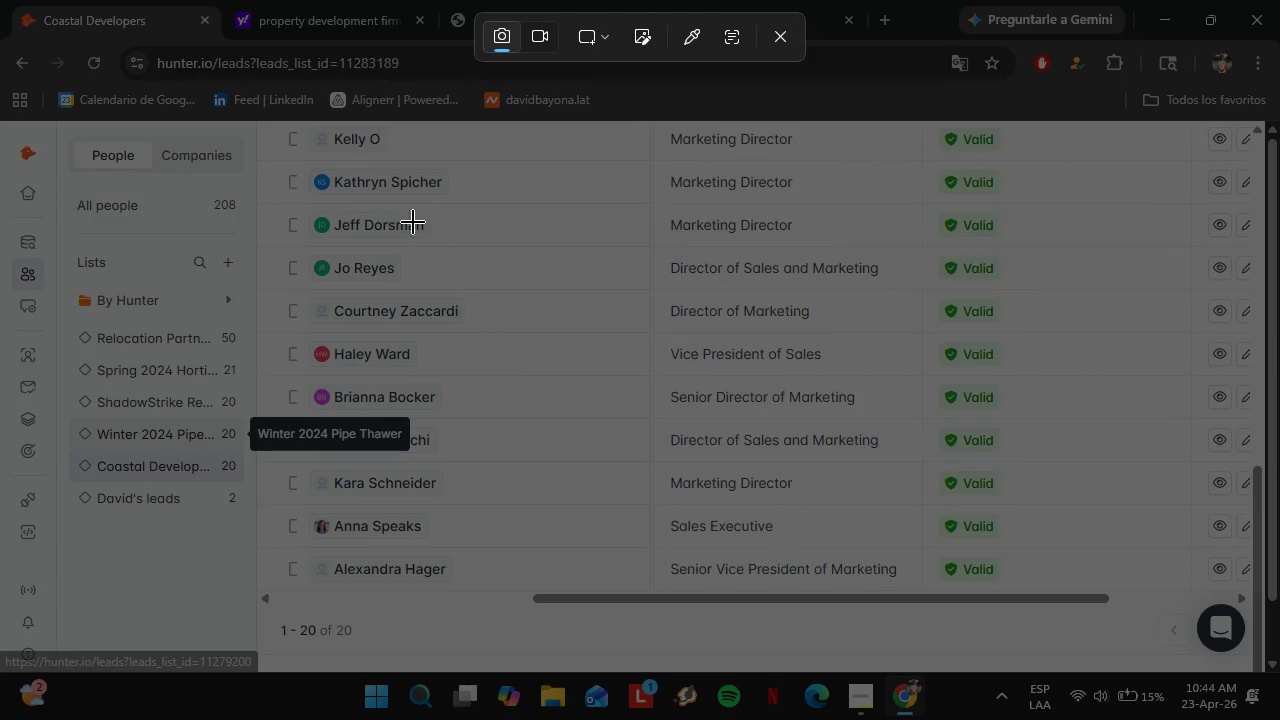 
left_click([777, 41])
 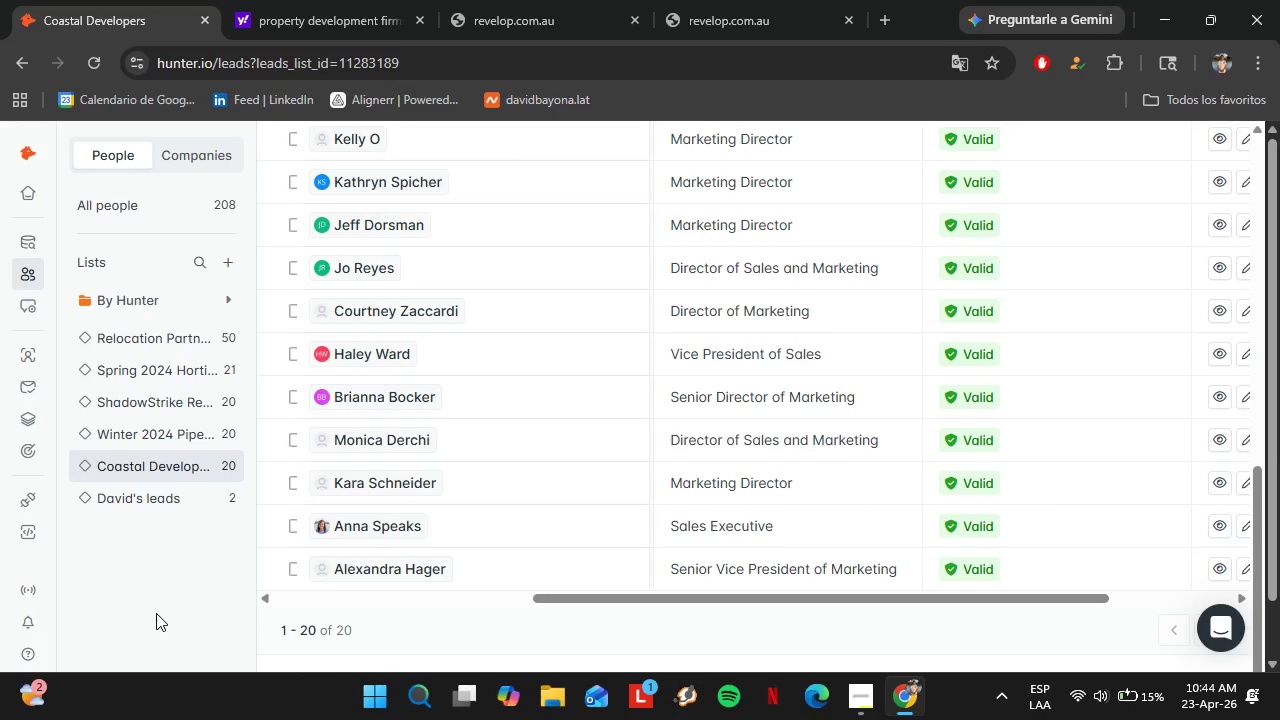 
key(PrintScreen)
 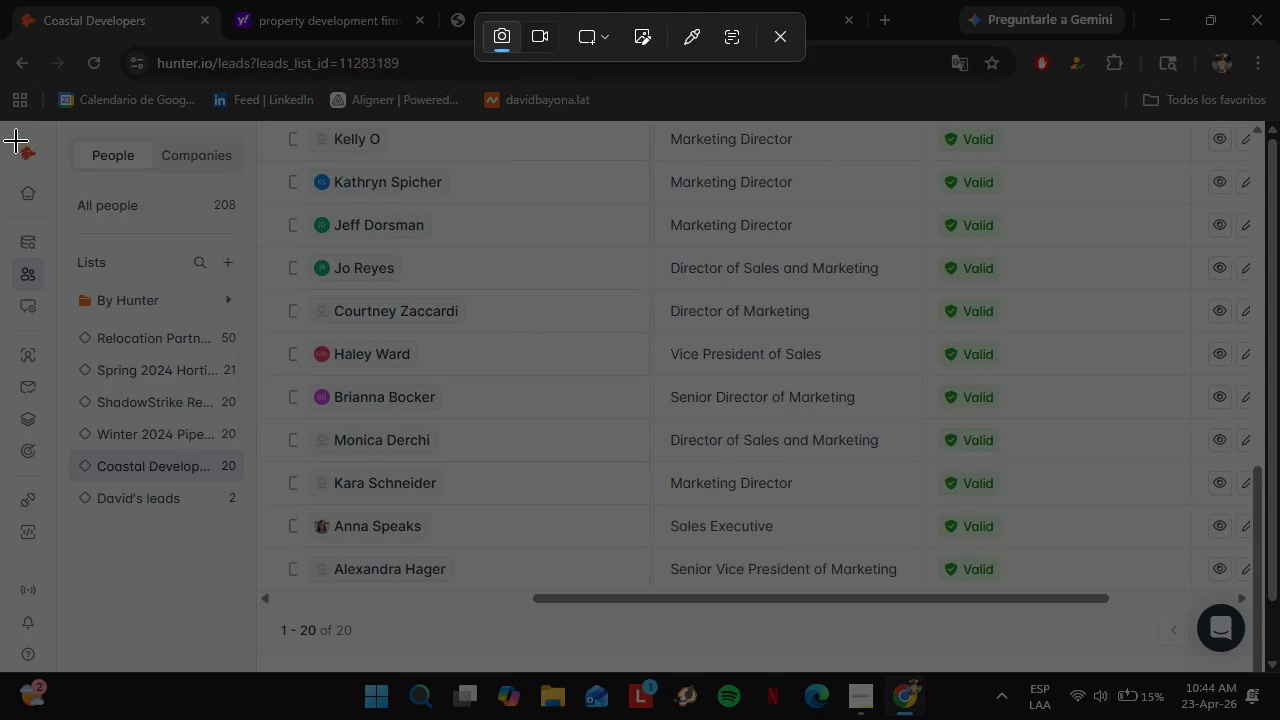 
left_click_drag(start_coordinate=[1, 126], to_coordinate=[1253, 666])
 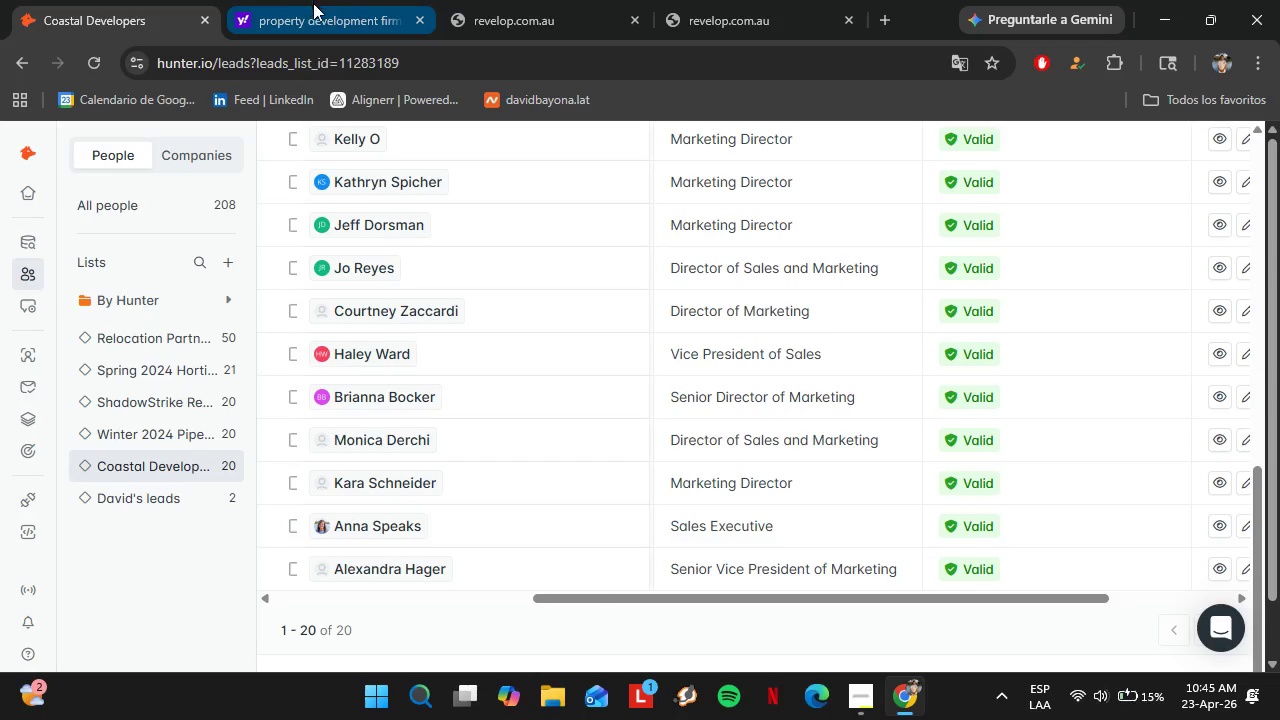 
left_click([485, 0])
 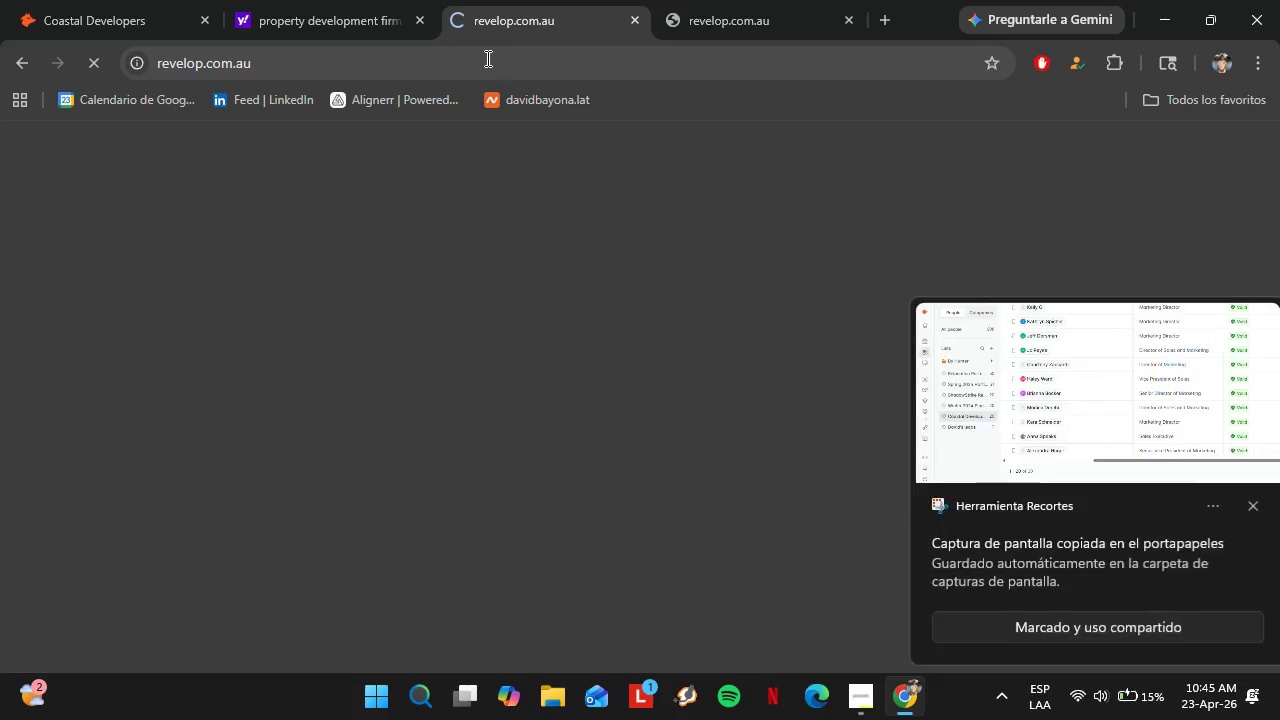 
left_click([486, 58])
 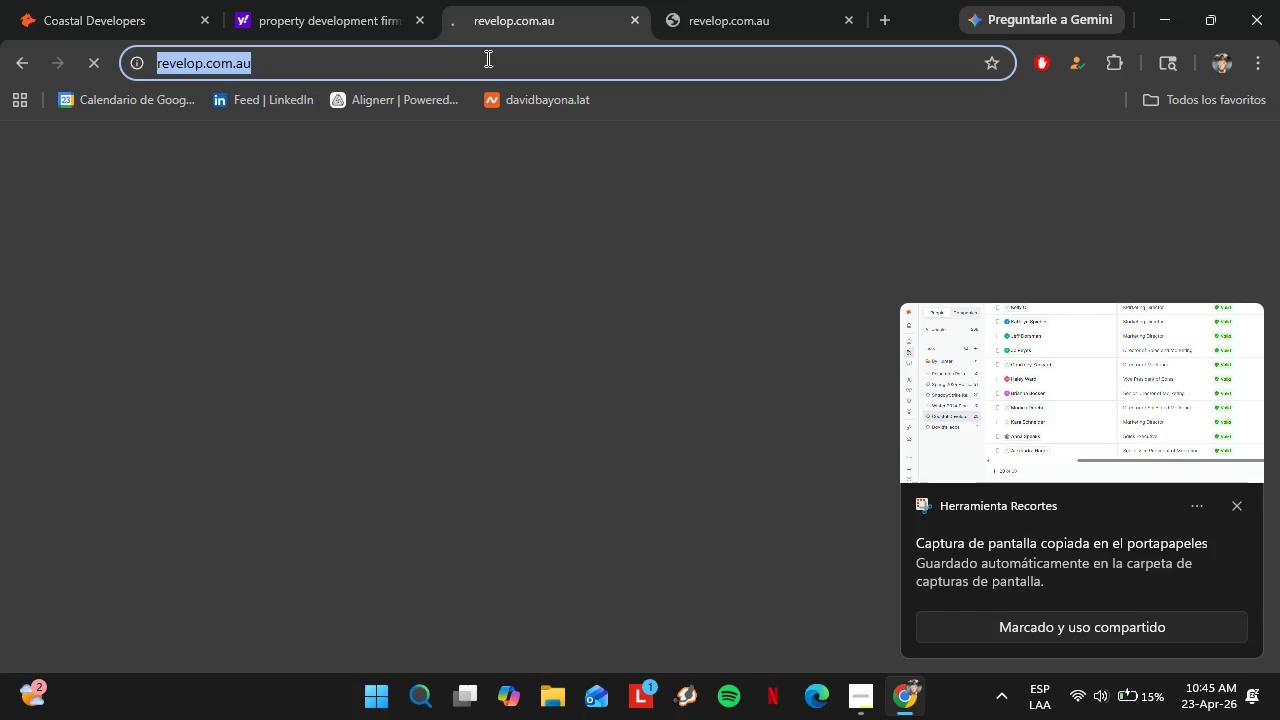 
type(docs)
 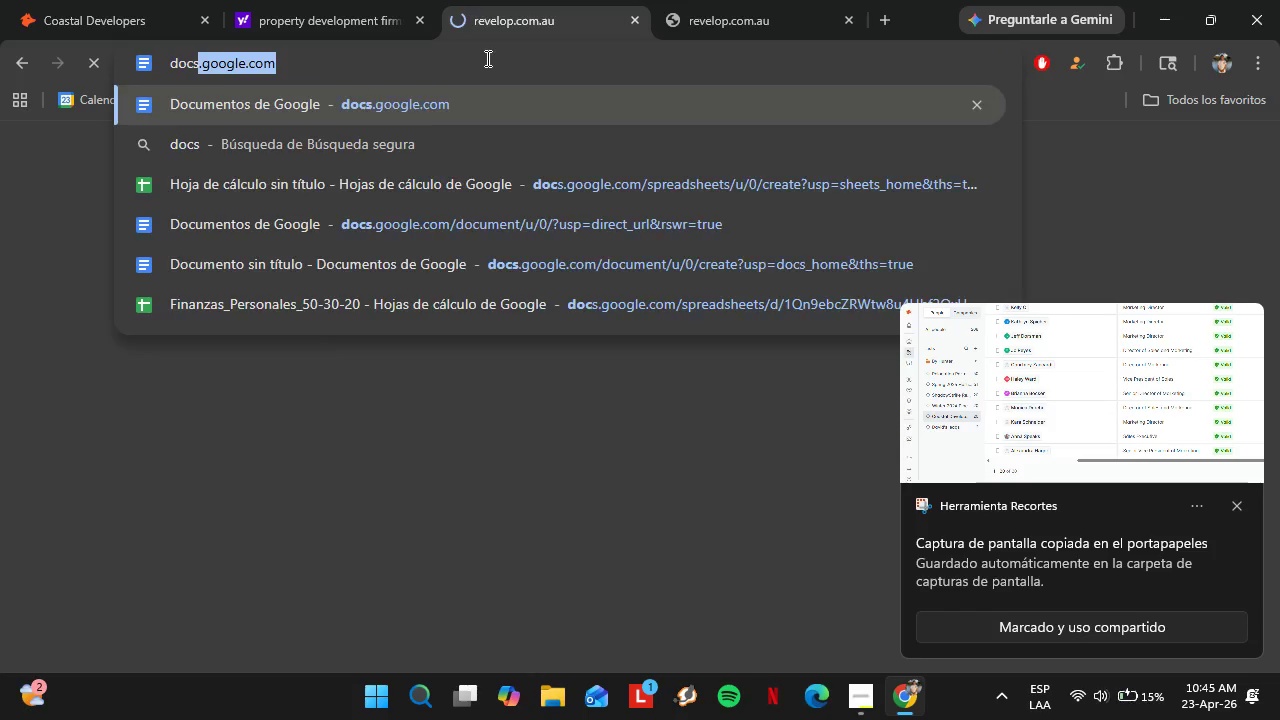 
key(Enter)
 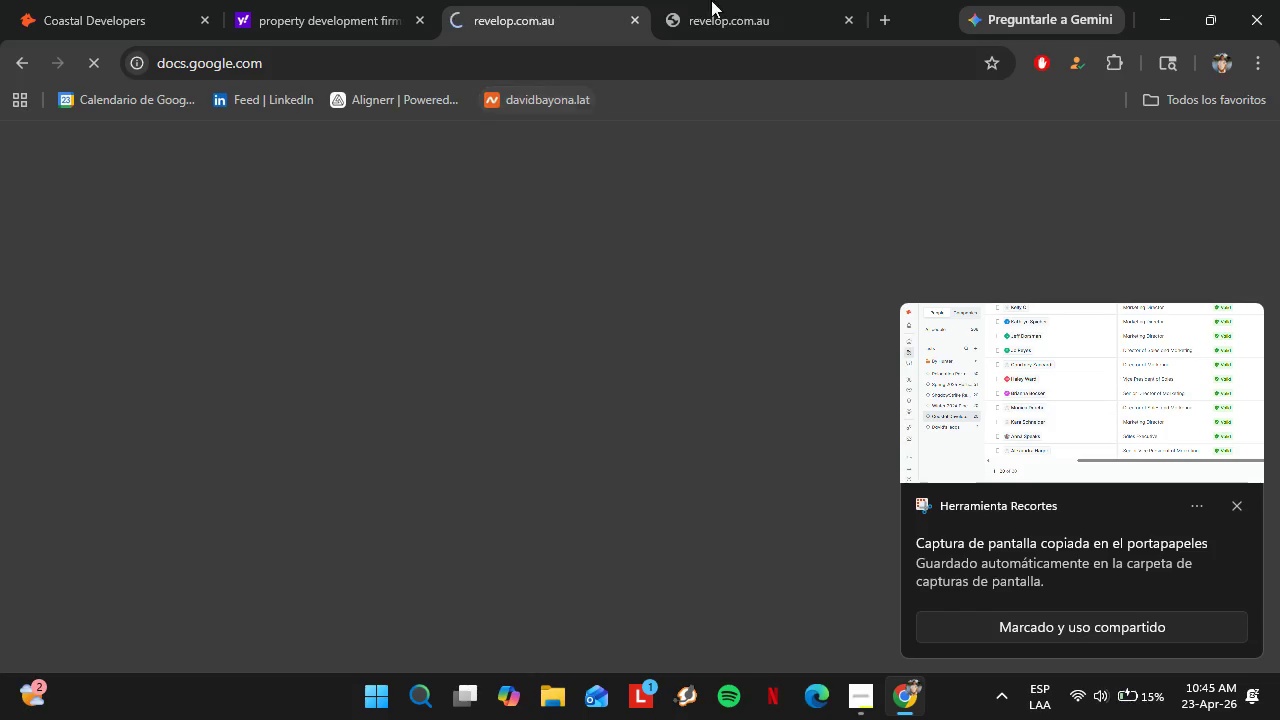 
left_click_drag(start_coordinate=[761, 0], to_coordinate=[99, 0])
 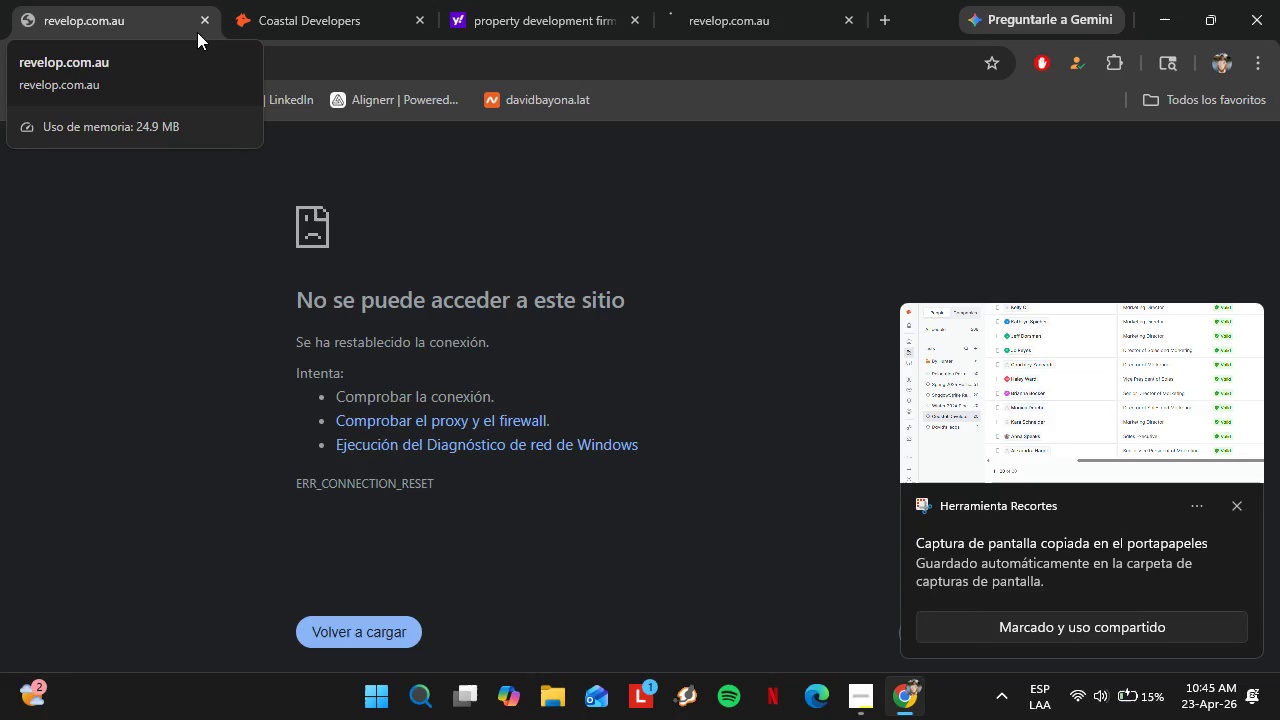 
left_click([207, 22])